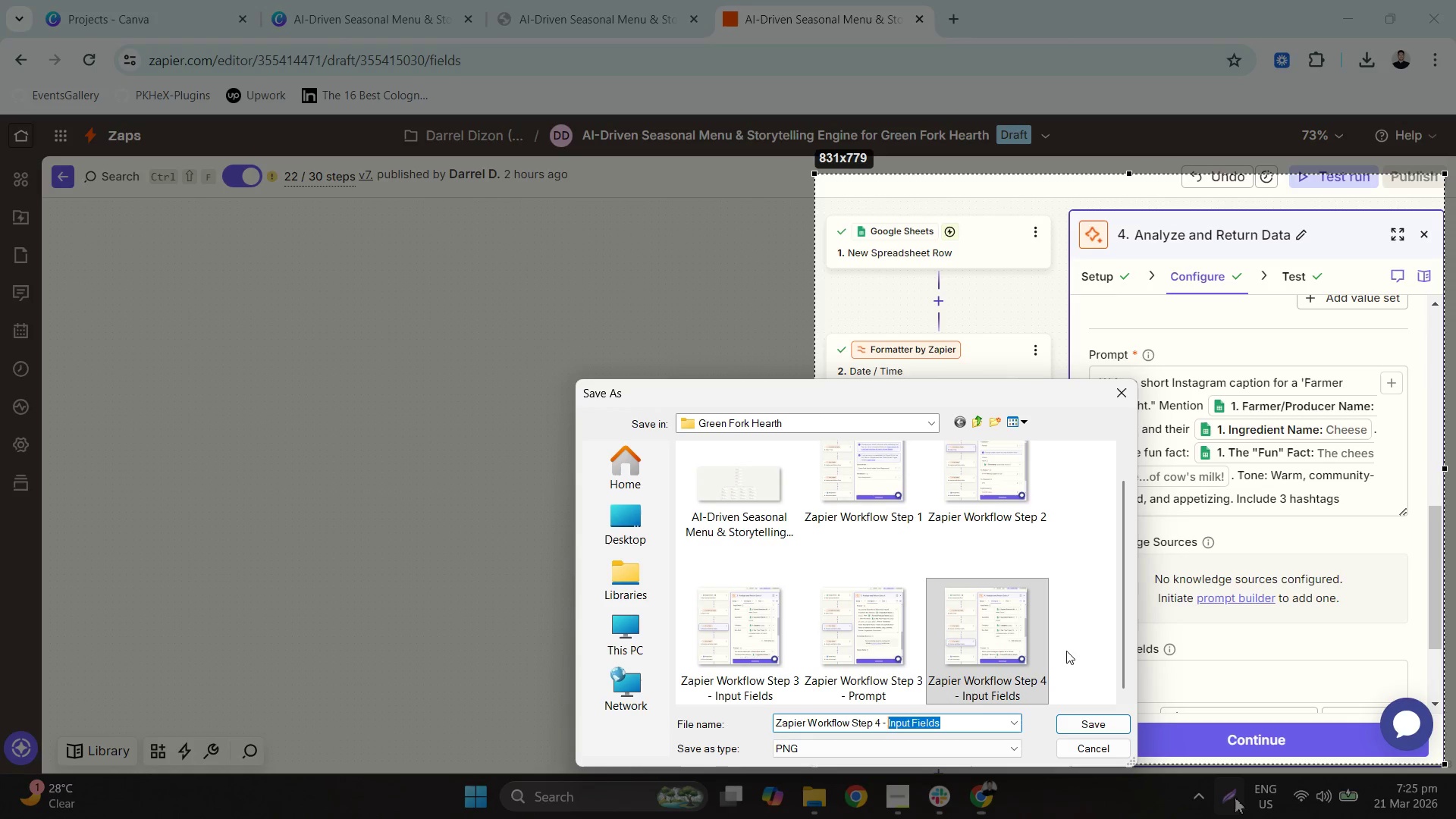 
hold_key(key=ShiftLeft, duration=1.08)
 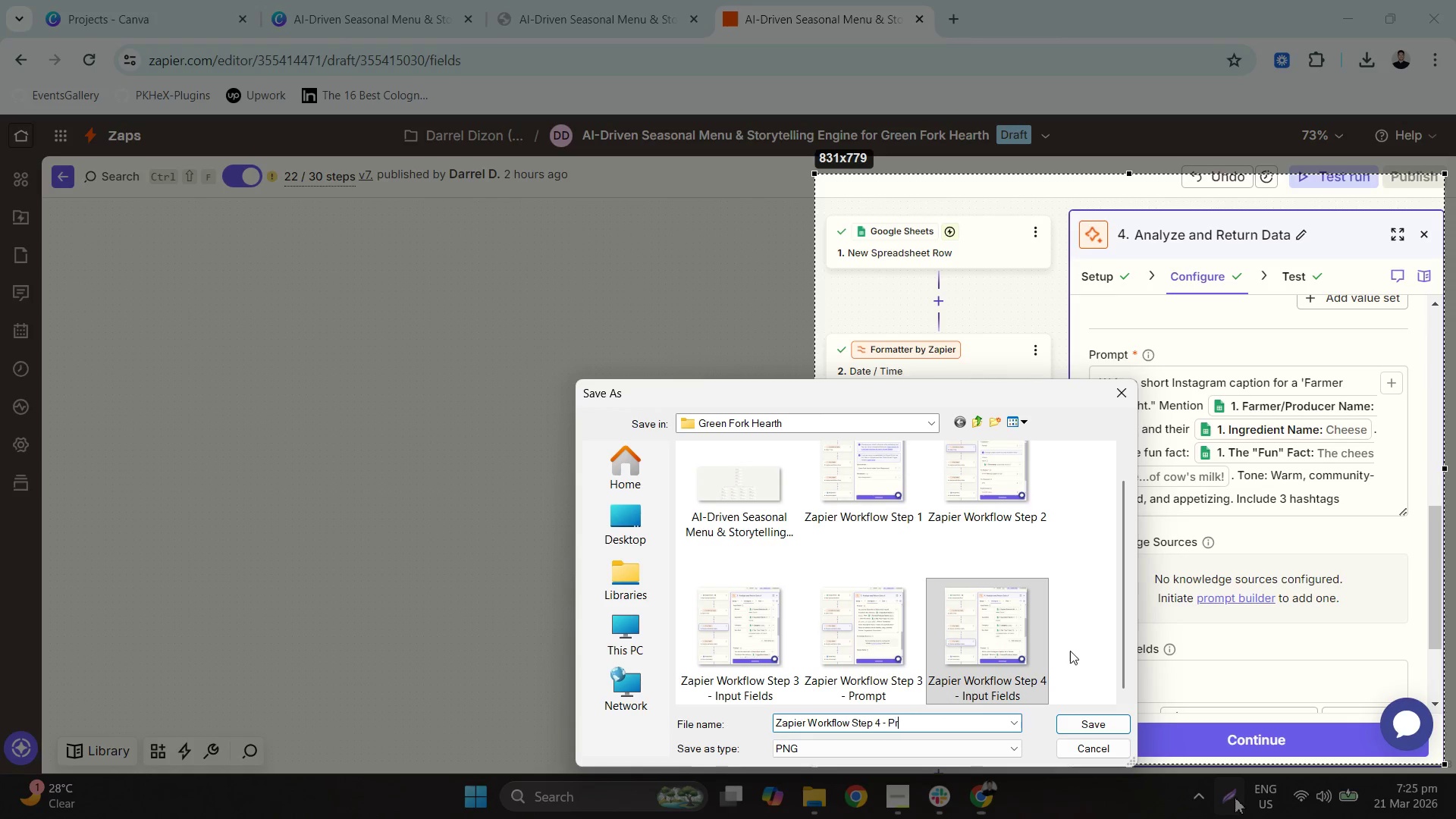 
type(rompt)
 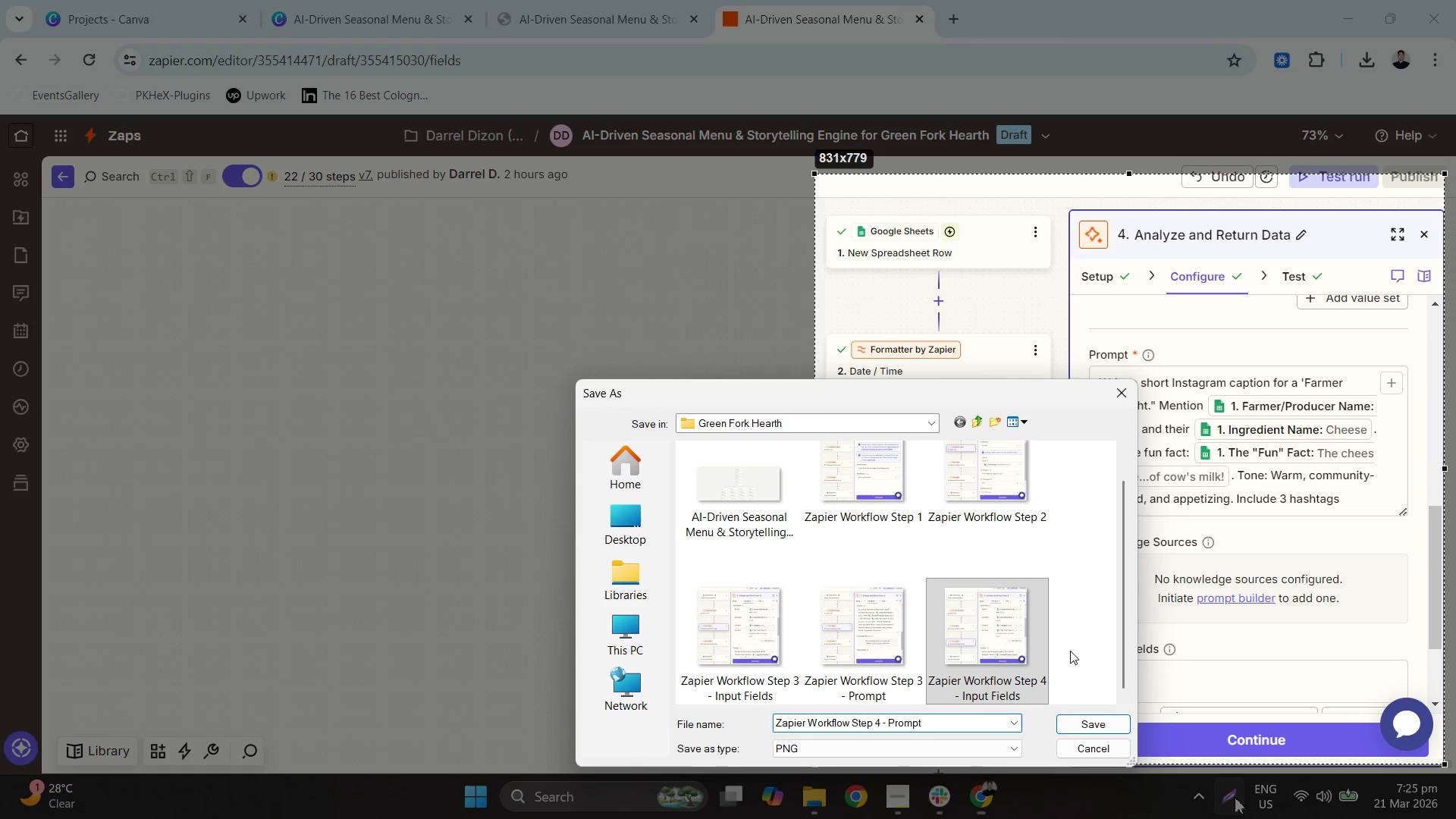 
key(Enter)
 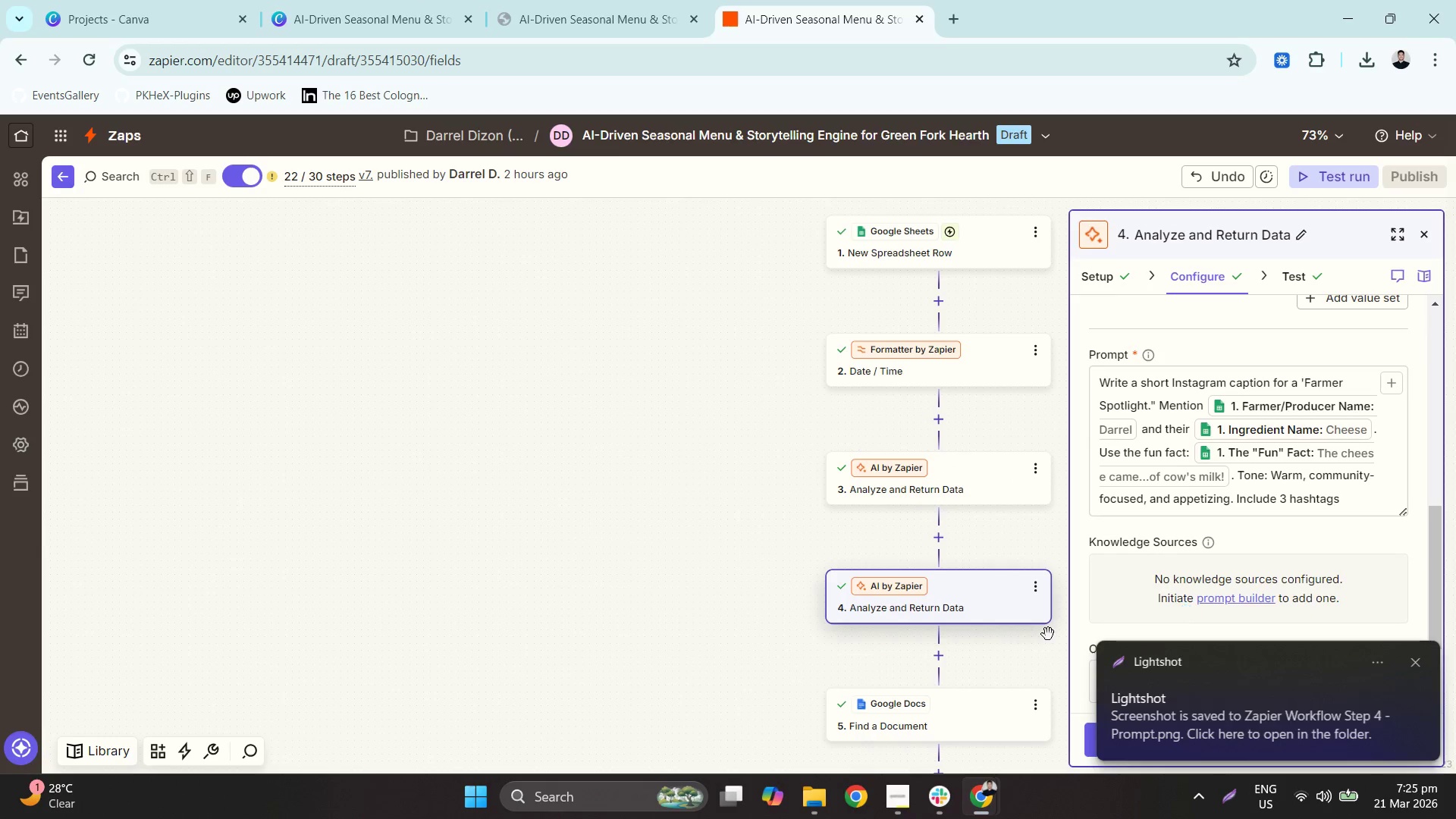 
left_click([953, 711])
 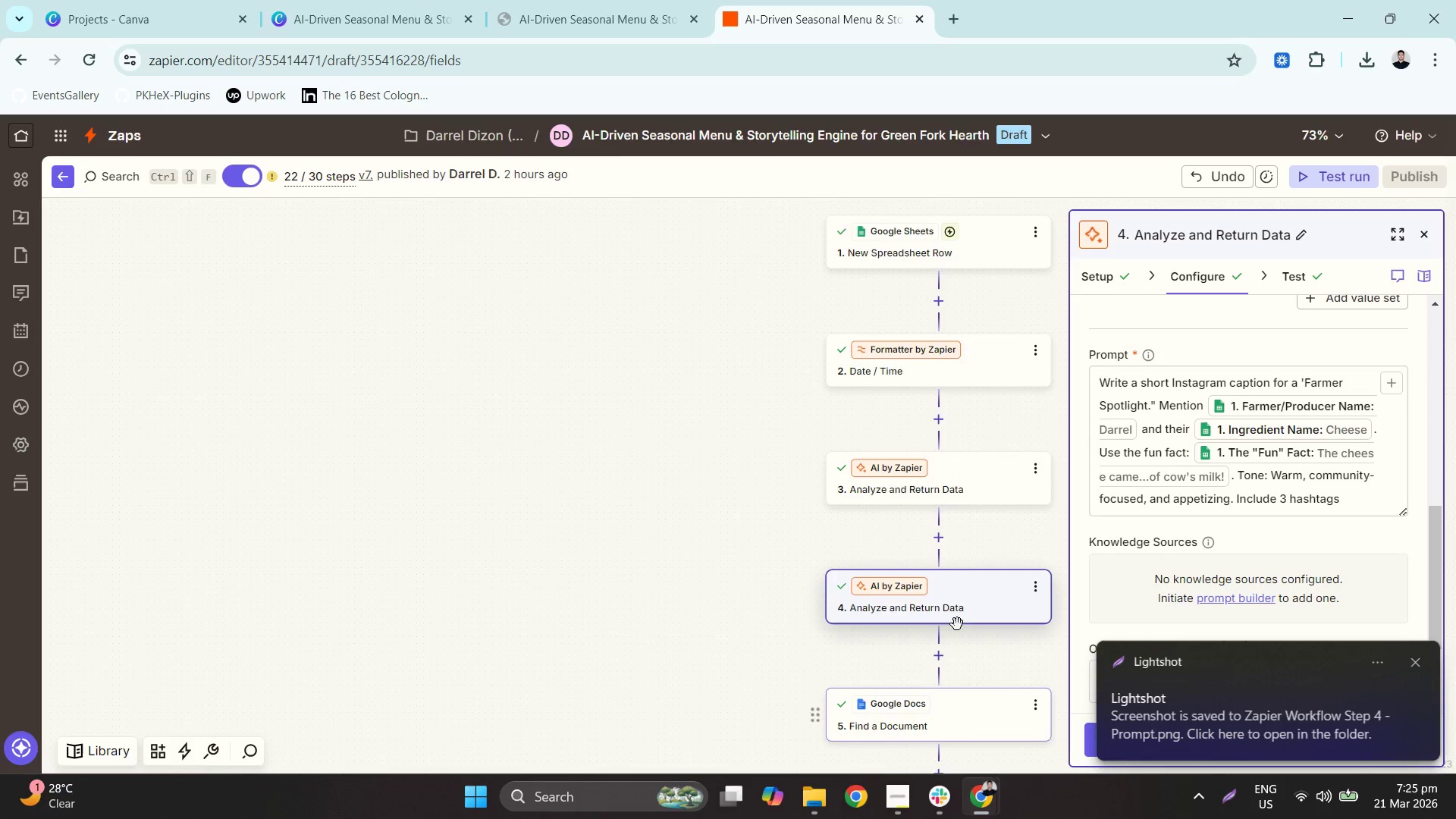 
scroll: coordinate [965, 603], scroll_direction: down, amount: 6.0
 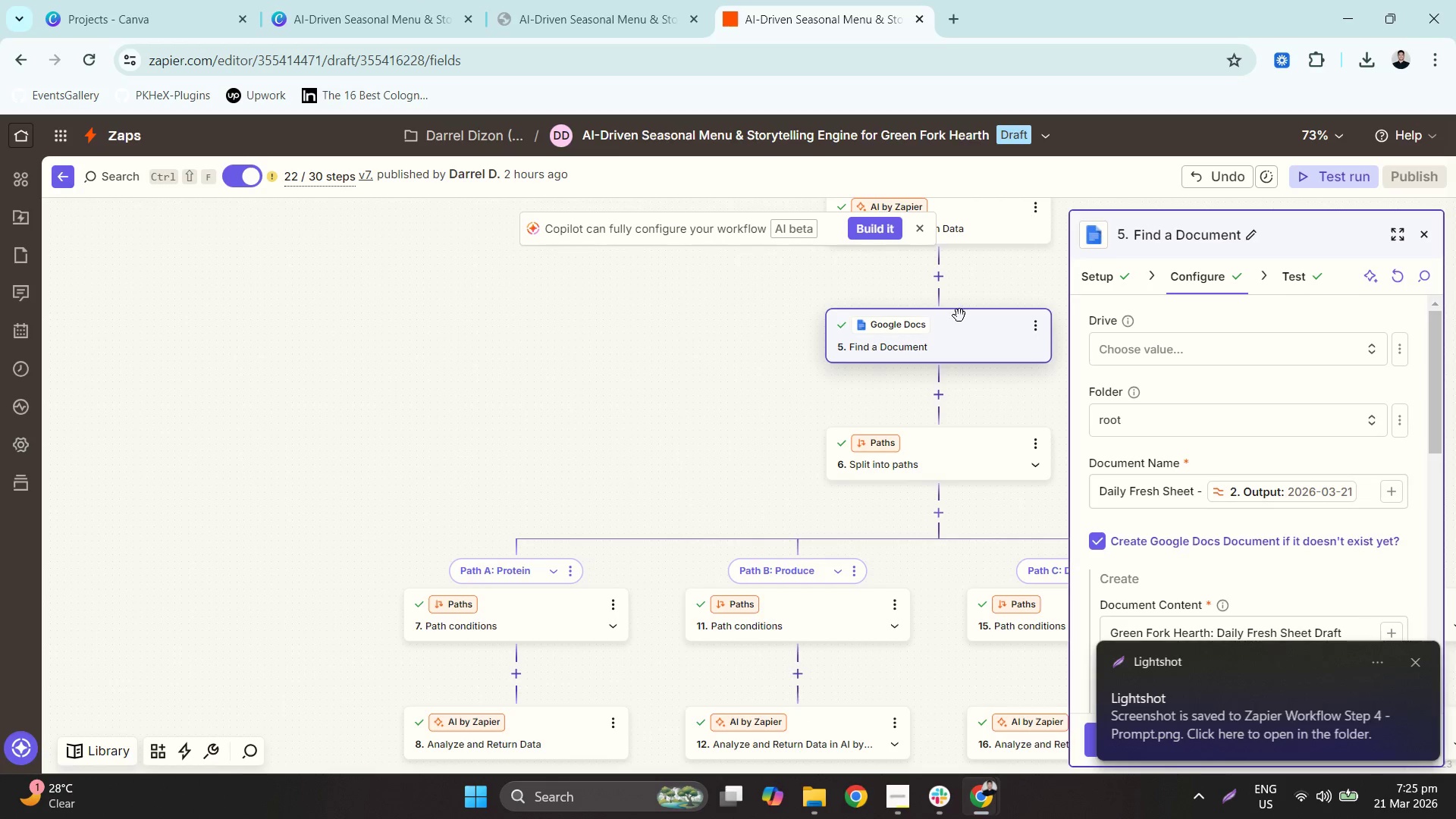 
scroll: coordinate [971, 313], scroll_direction: up, amount: 1.0
 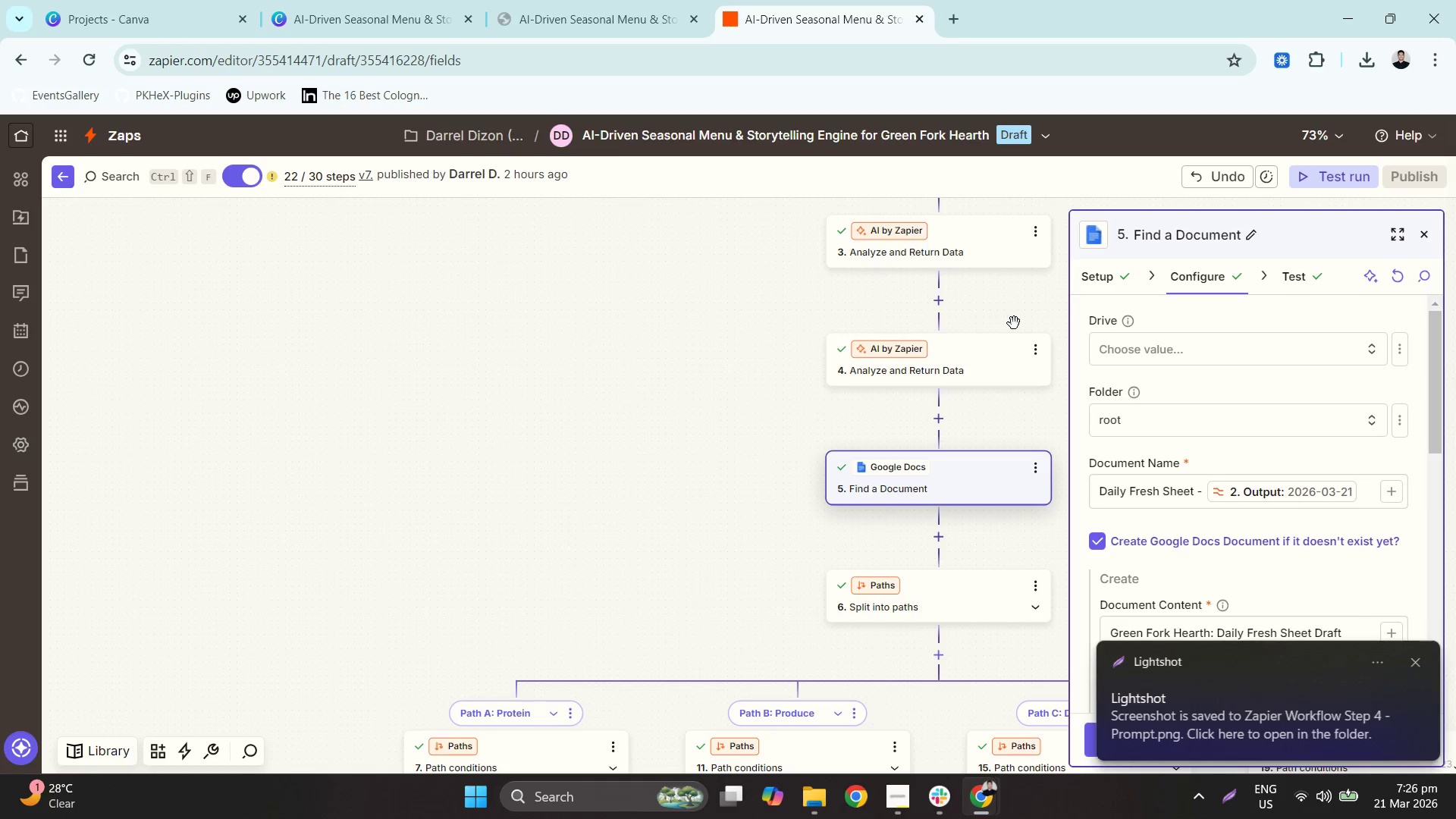 
left_click_drag(start_coordinate=[998, 372], to_coordinate=[968, 390])
 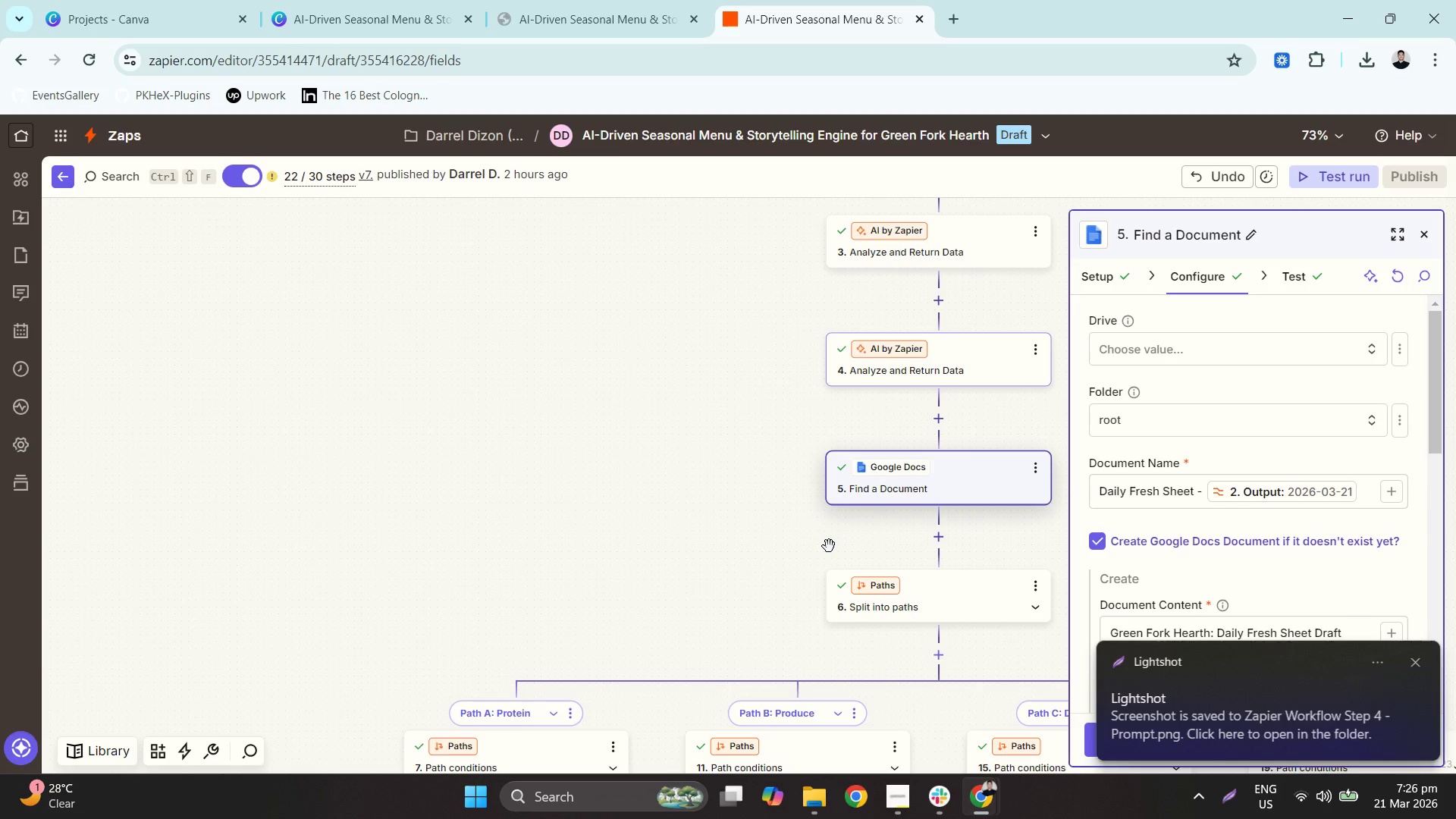 
scroll: coordinate [1323, 587], scroll_direction: down, amount: 6.0
 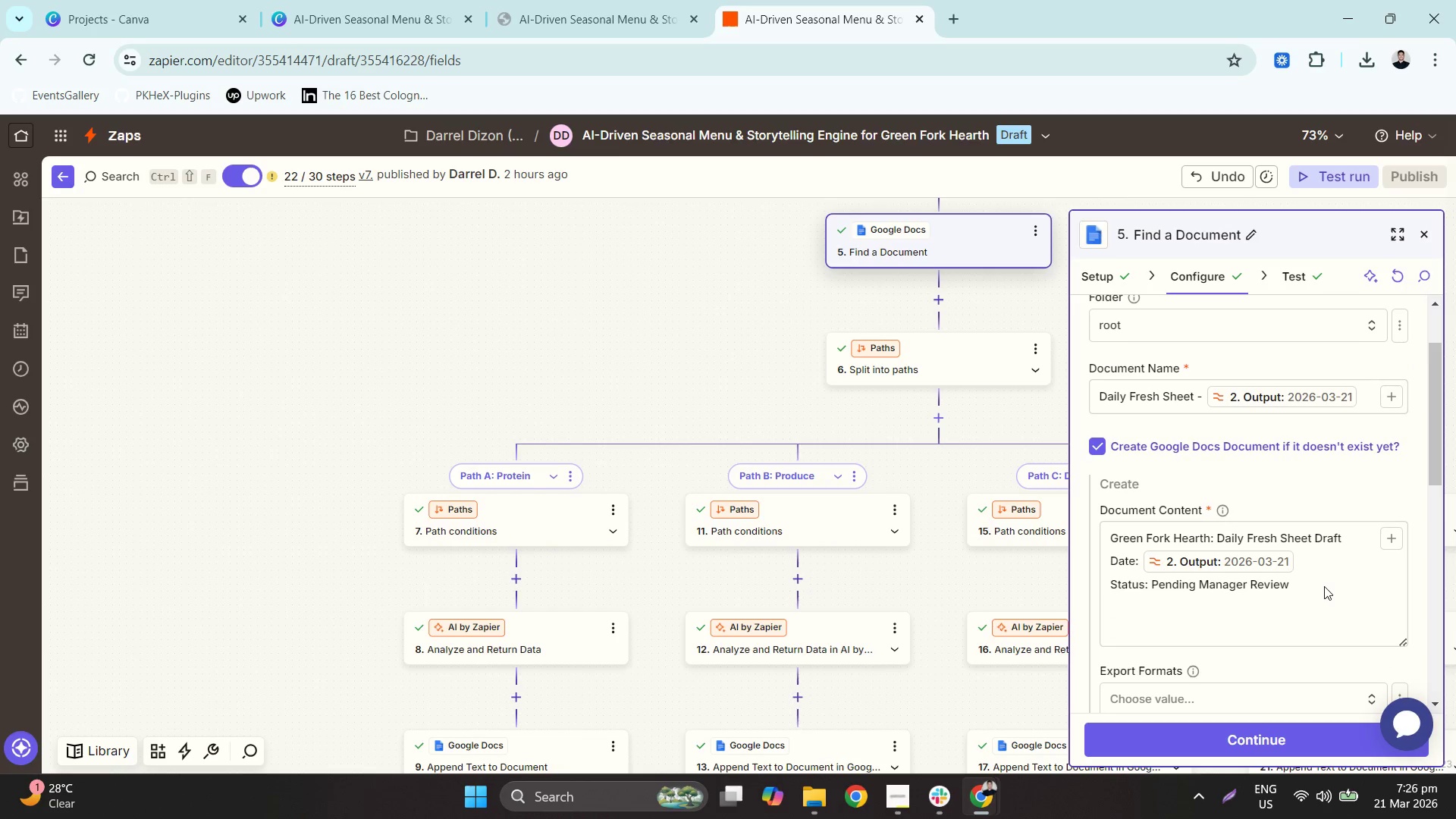 
scroll: coordinate [1322, 582], scroll_direction: none, amount: 0.0
 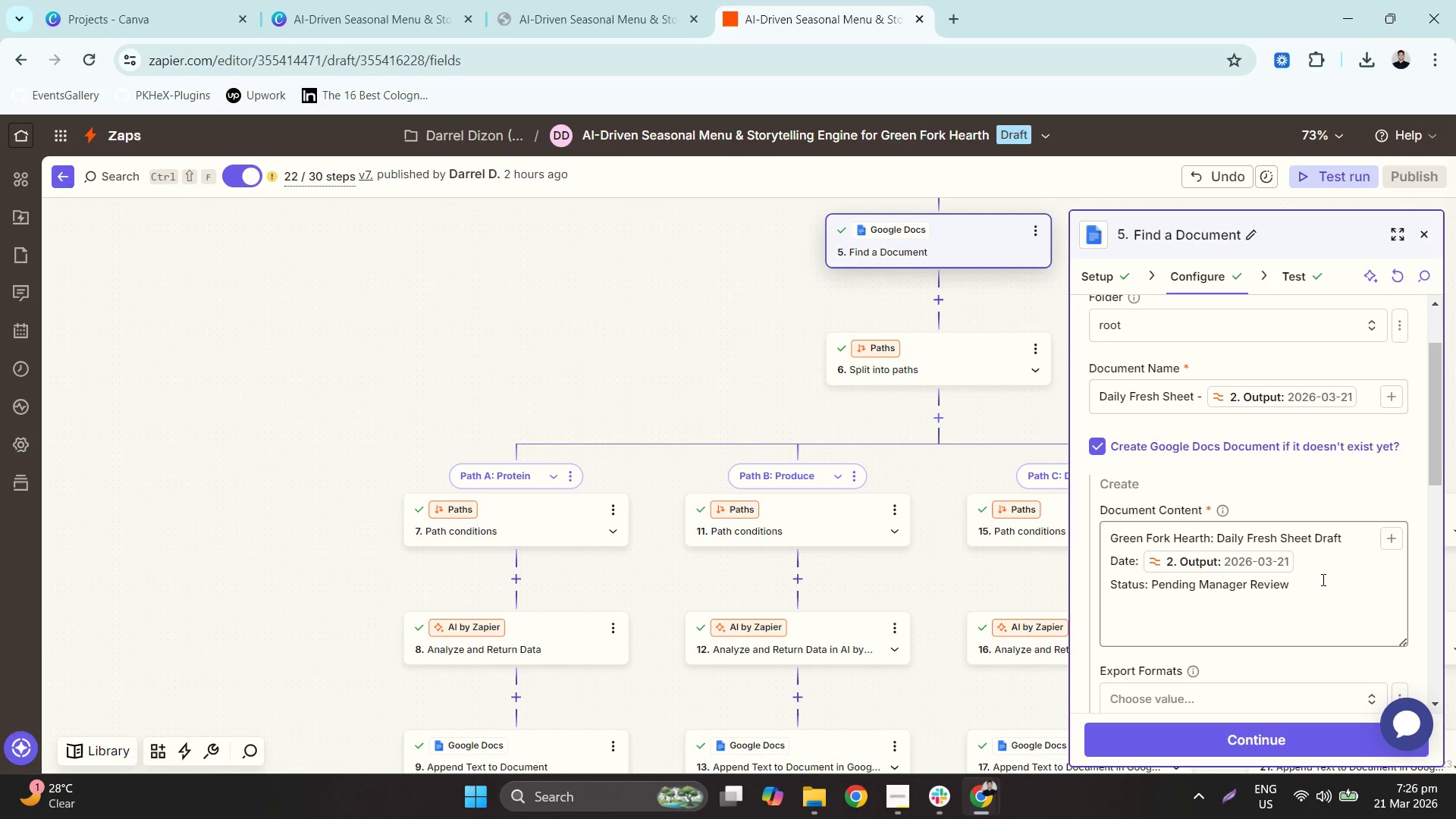 
scroll: coordinate [1323, 567], scroll_direction: up, amount: 1.0
 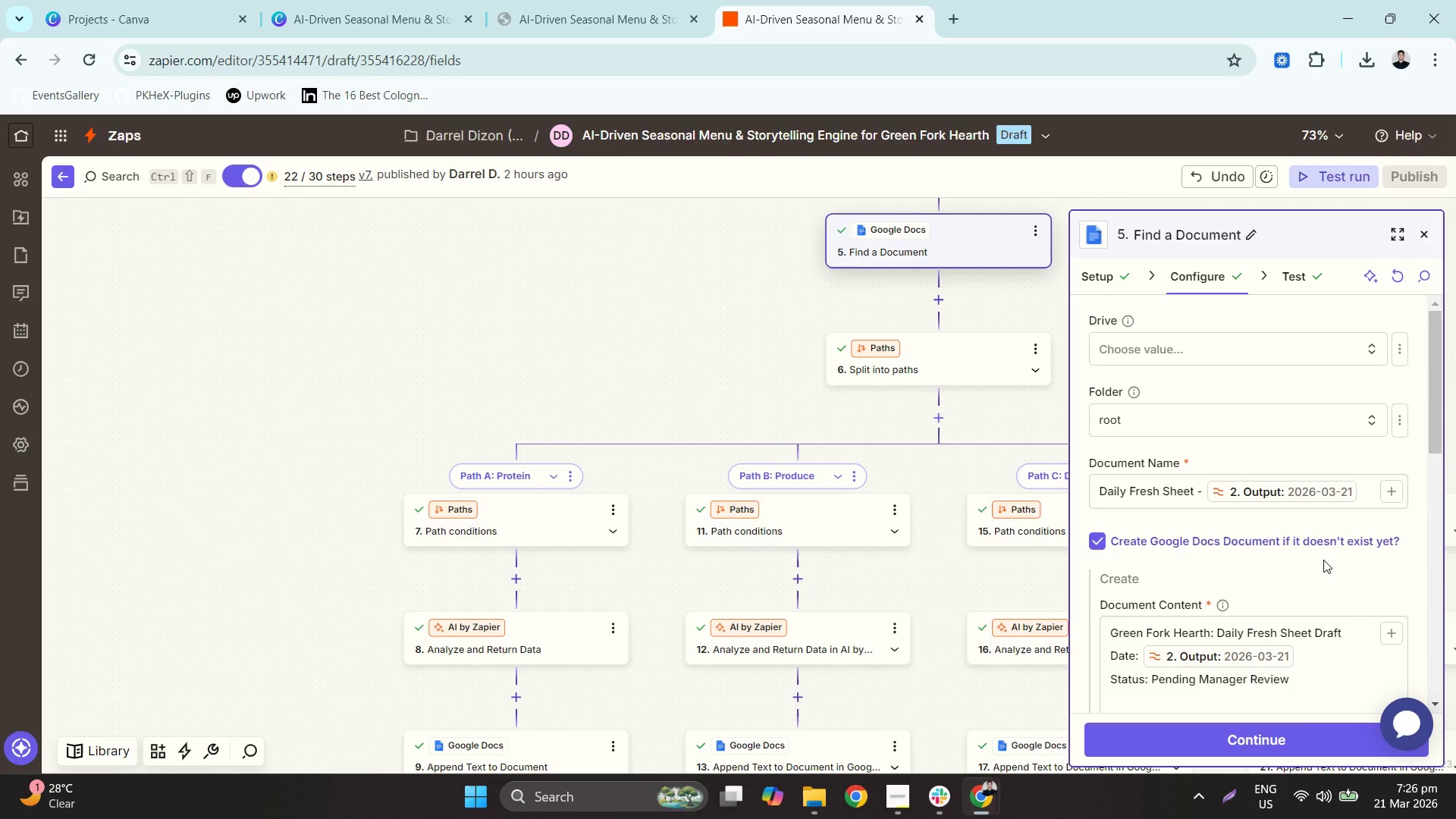 
scroll: coordinate [1323, 560], scroll_direction: down, amount: 2.0
 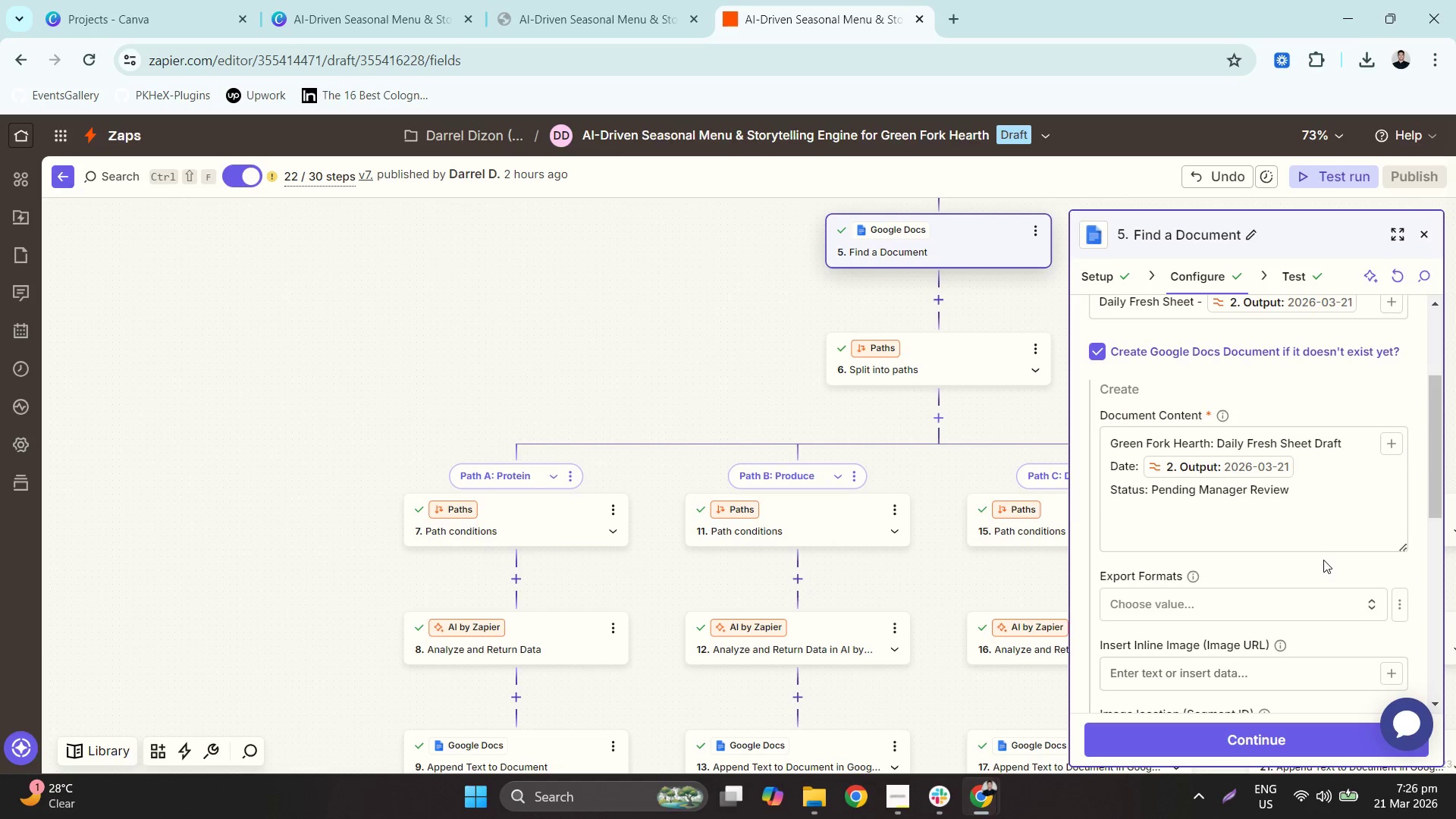 
scroll: coordinate [1323, 560], scroll_direction: up, amount: 1.0
 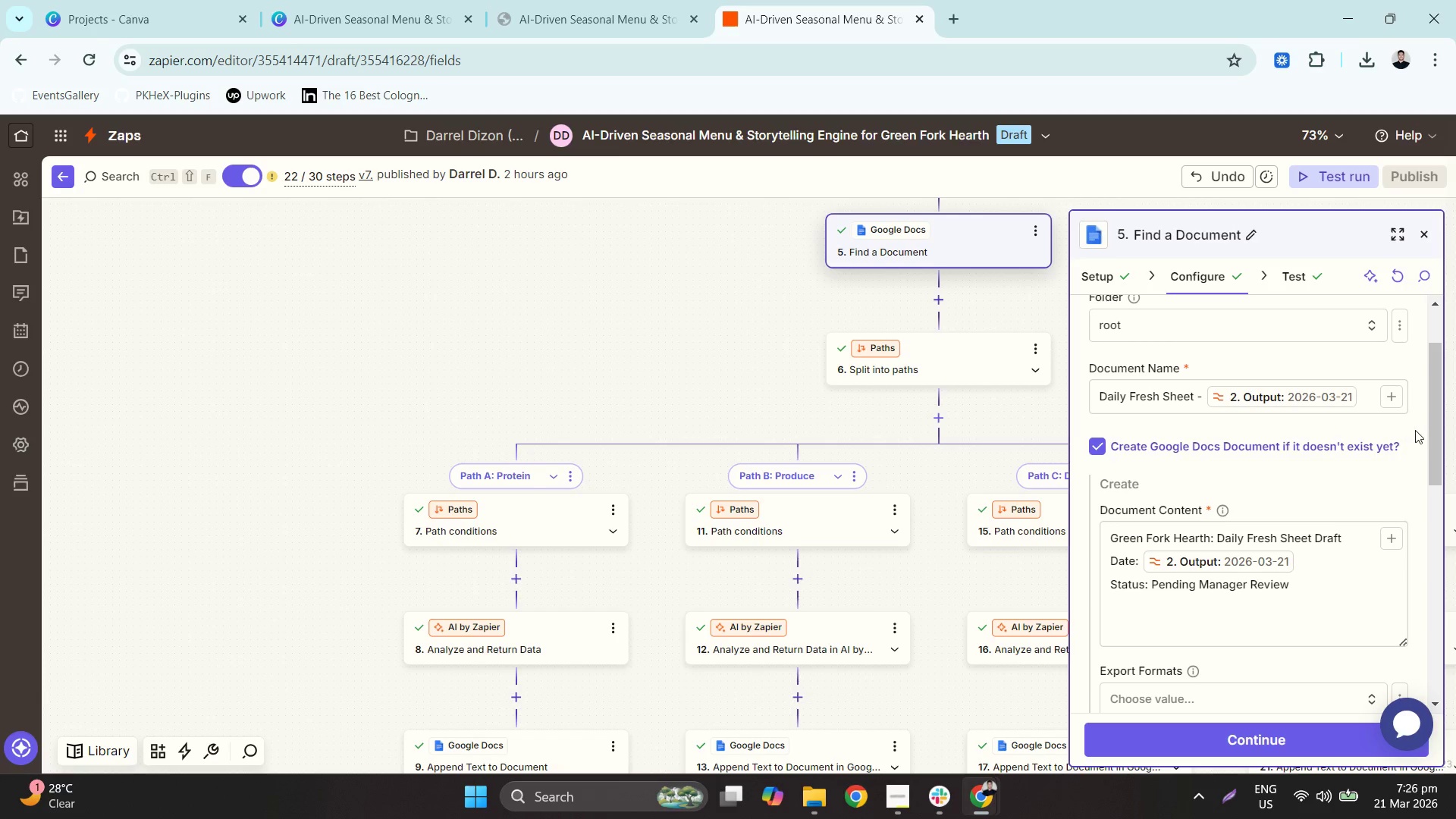 
left_click_drag(start_coordinate=[1434, 421], to_coordinate=[1446, 439])
 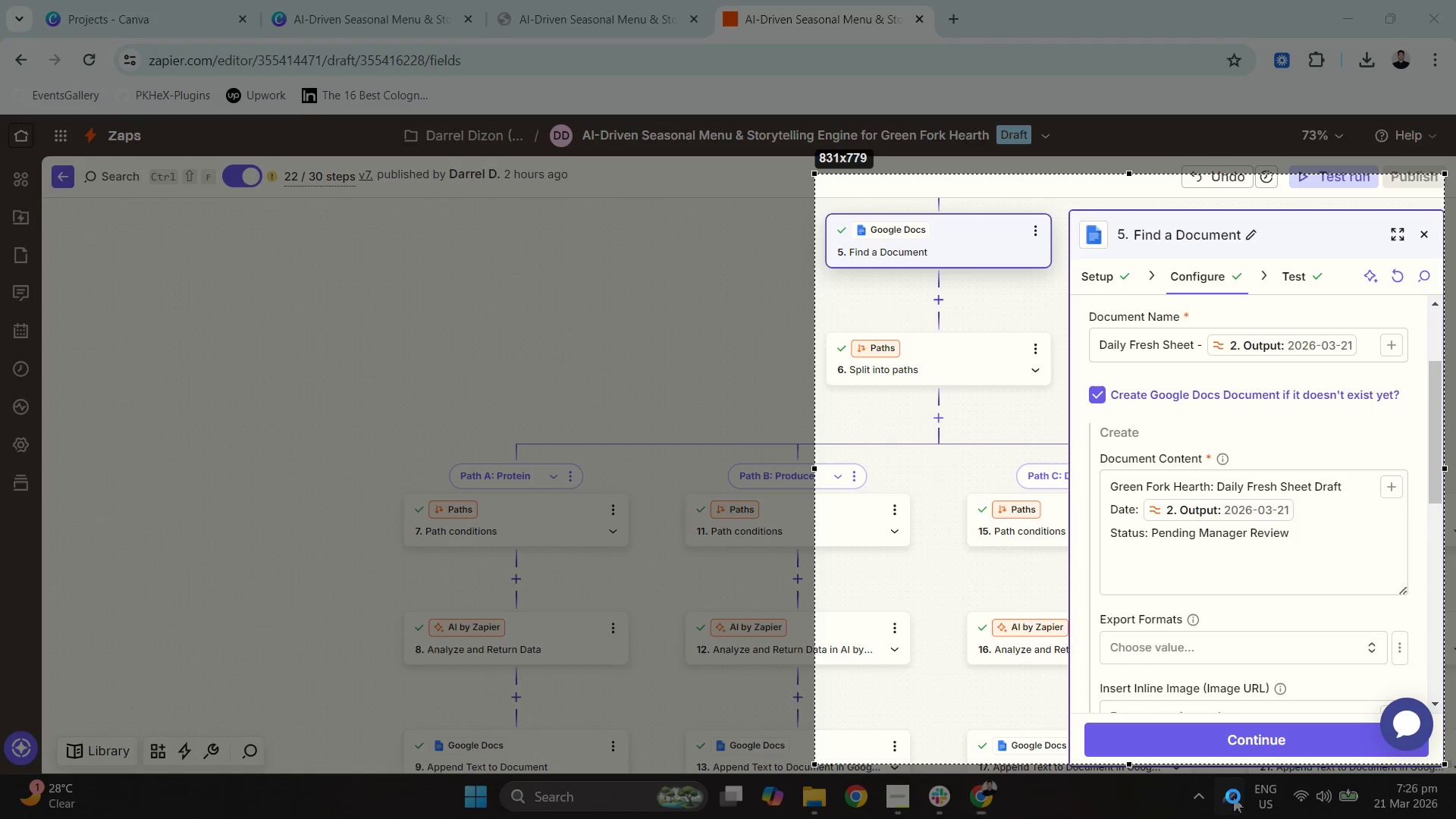 
right_click([1062, 467])
 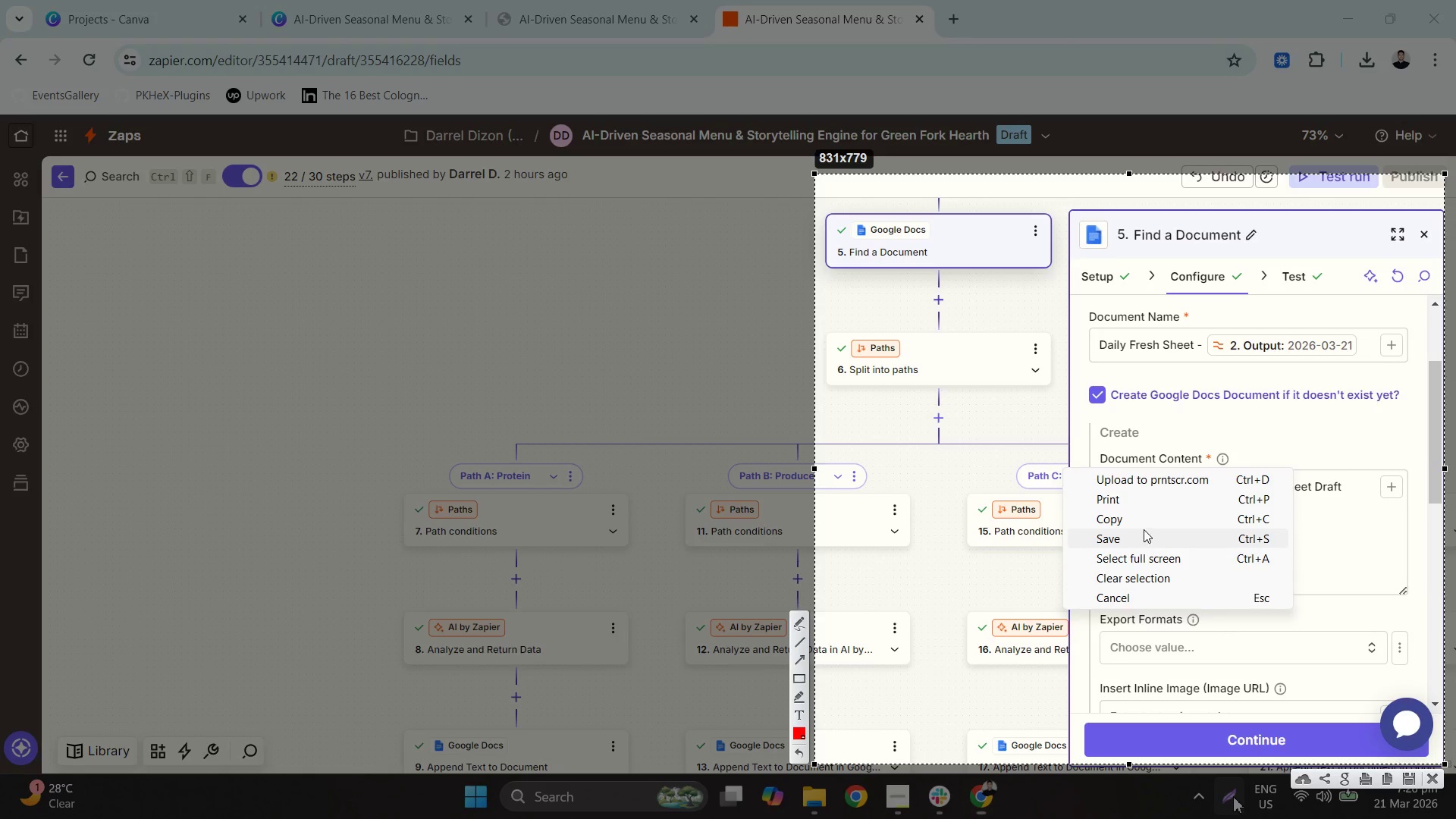 
left_click_drag(start_coordinate=[1150, 548], to_coordinate=[1143, 535])
 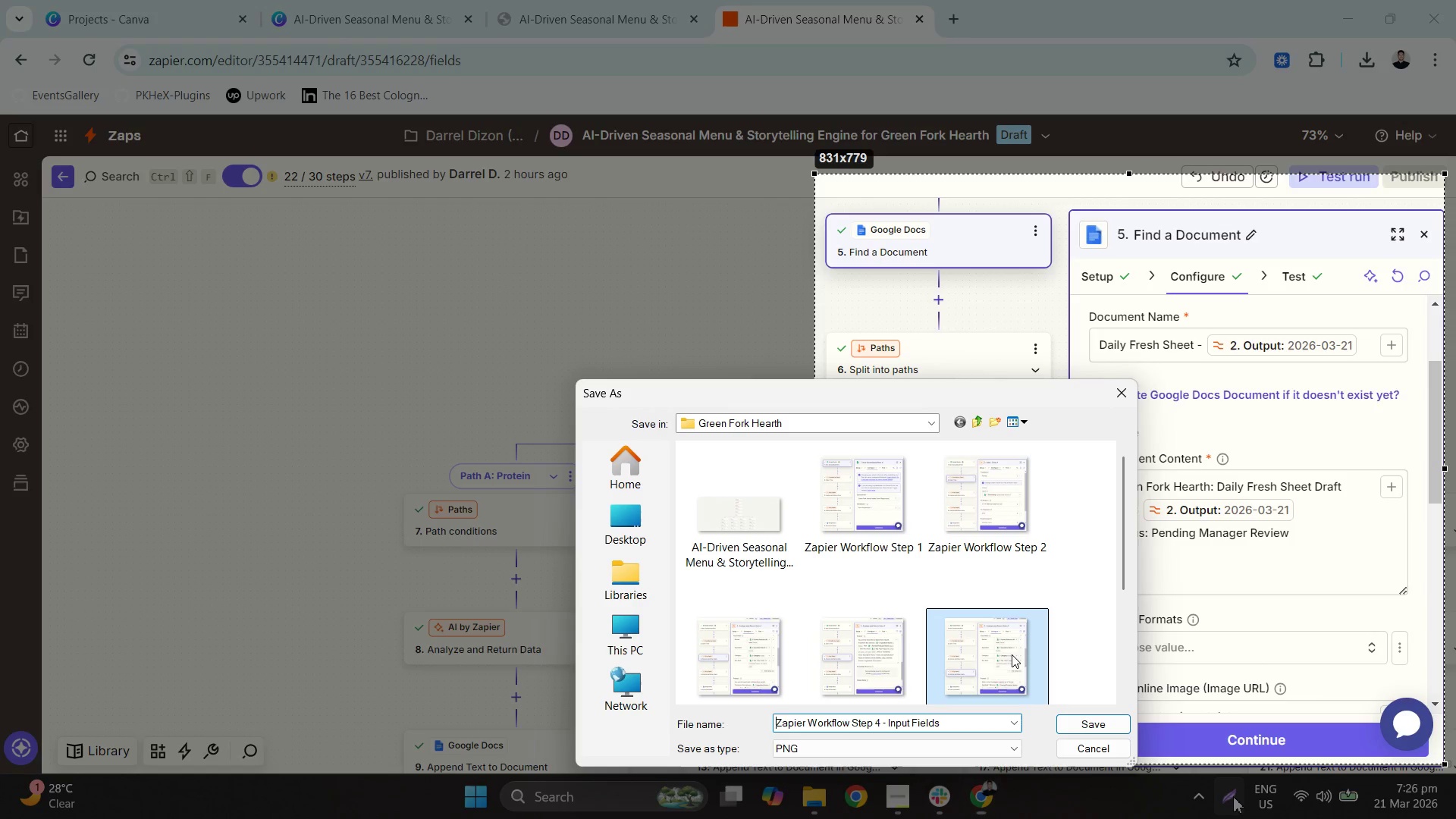 
scroll: coordinate [852, 650], scroll_direction: down, amount: 6.0
 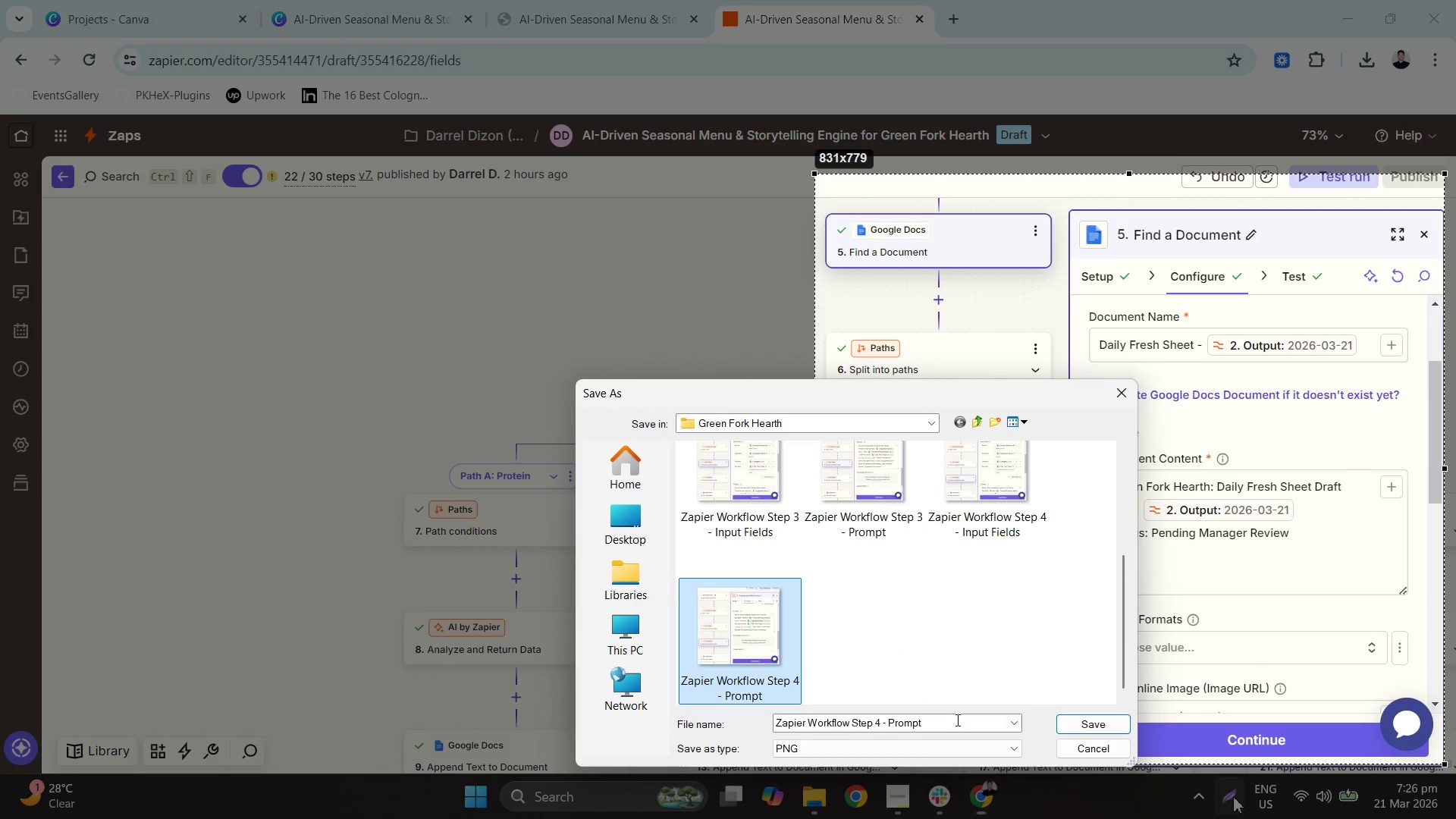 
left_click_drag(start_coordinate=[944, 723], to_coordinate=[876, 723])
 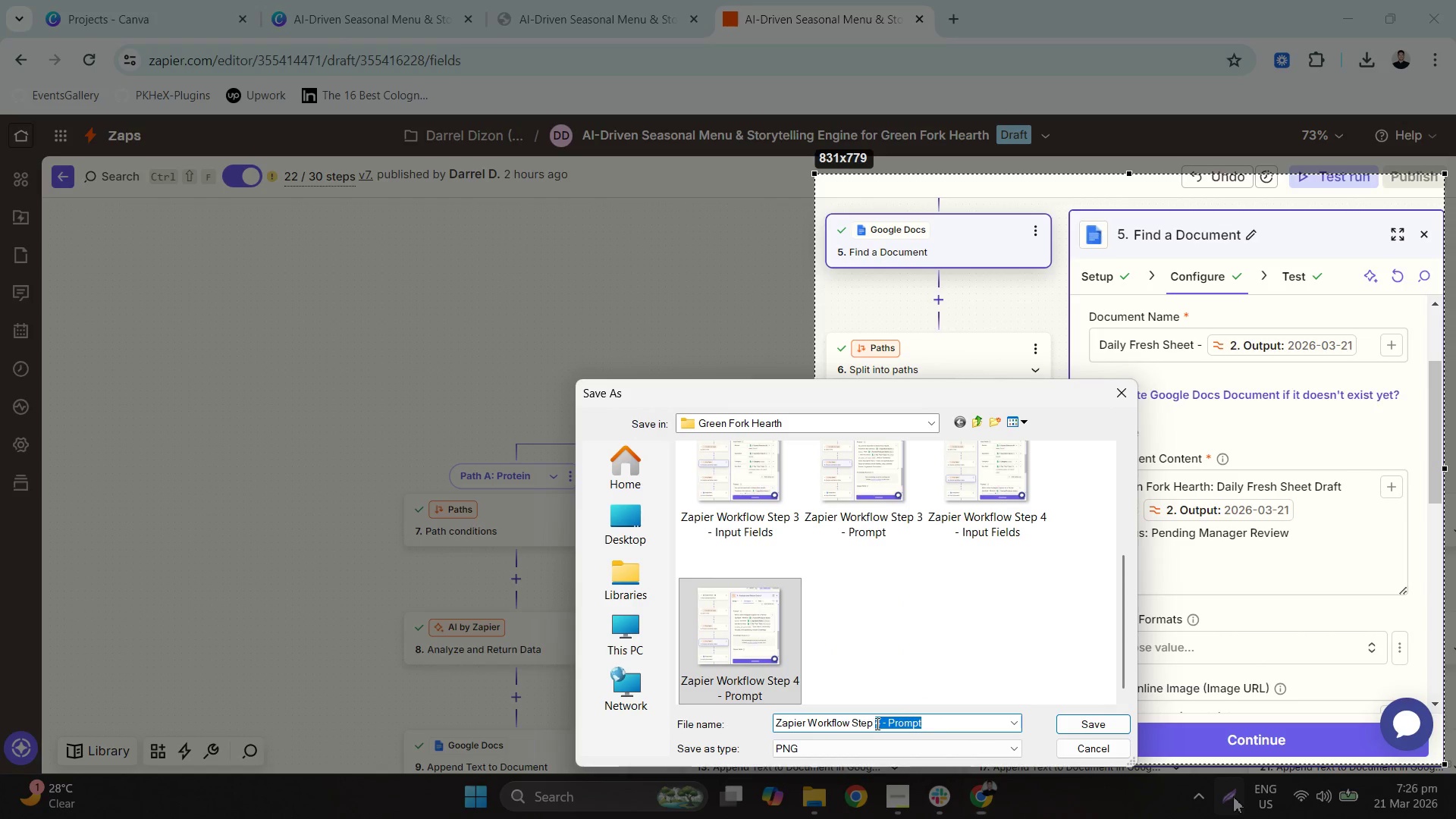 
key(Numpad5)
 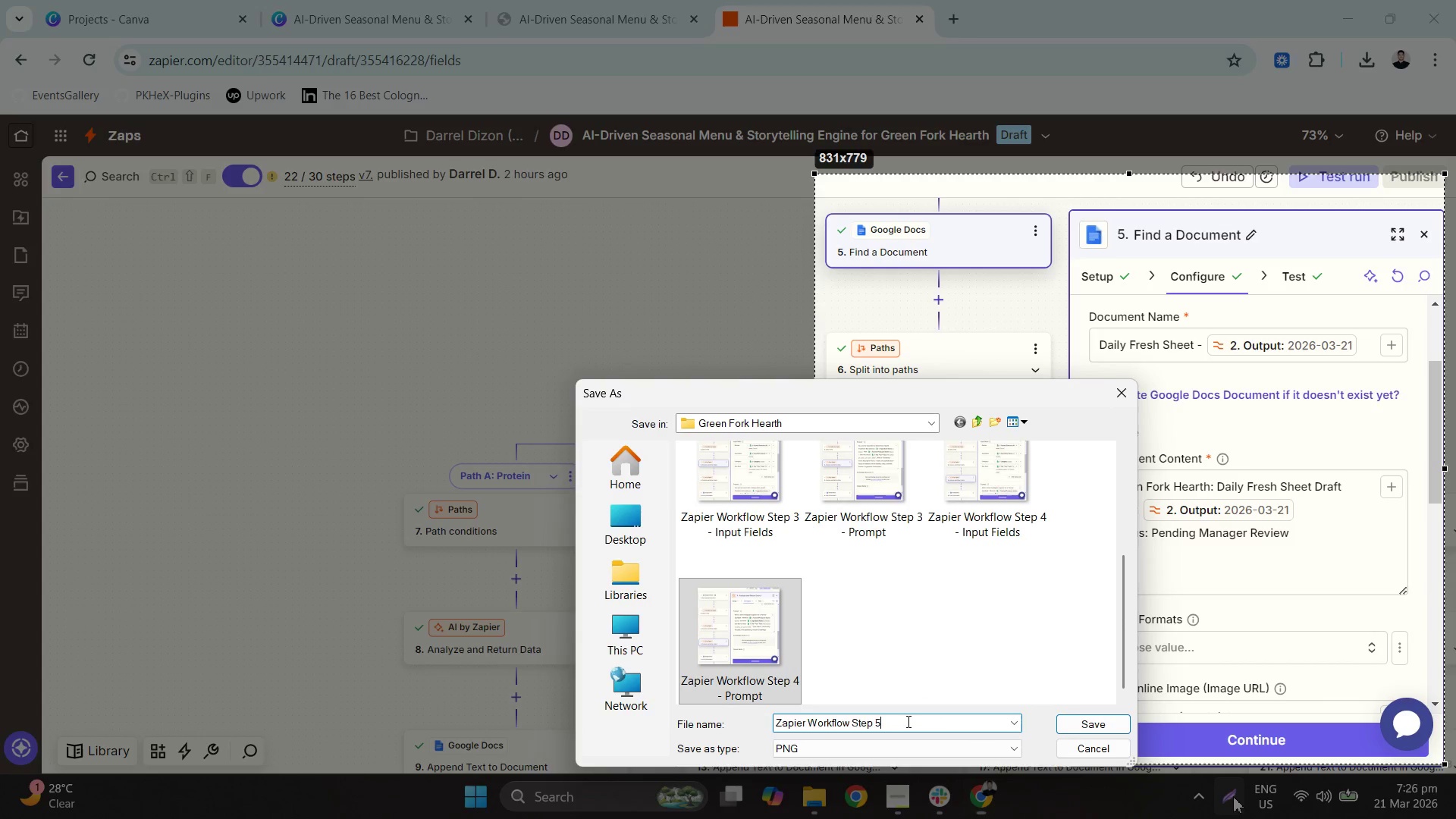 
key(NumpadEnter)
 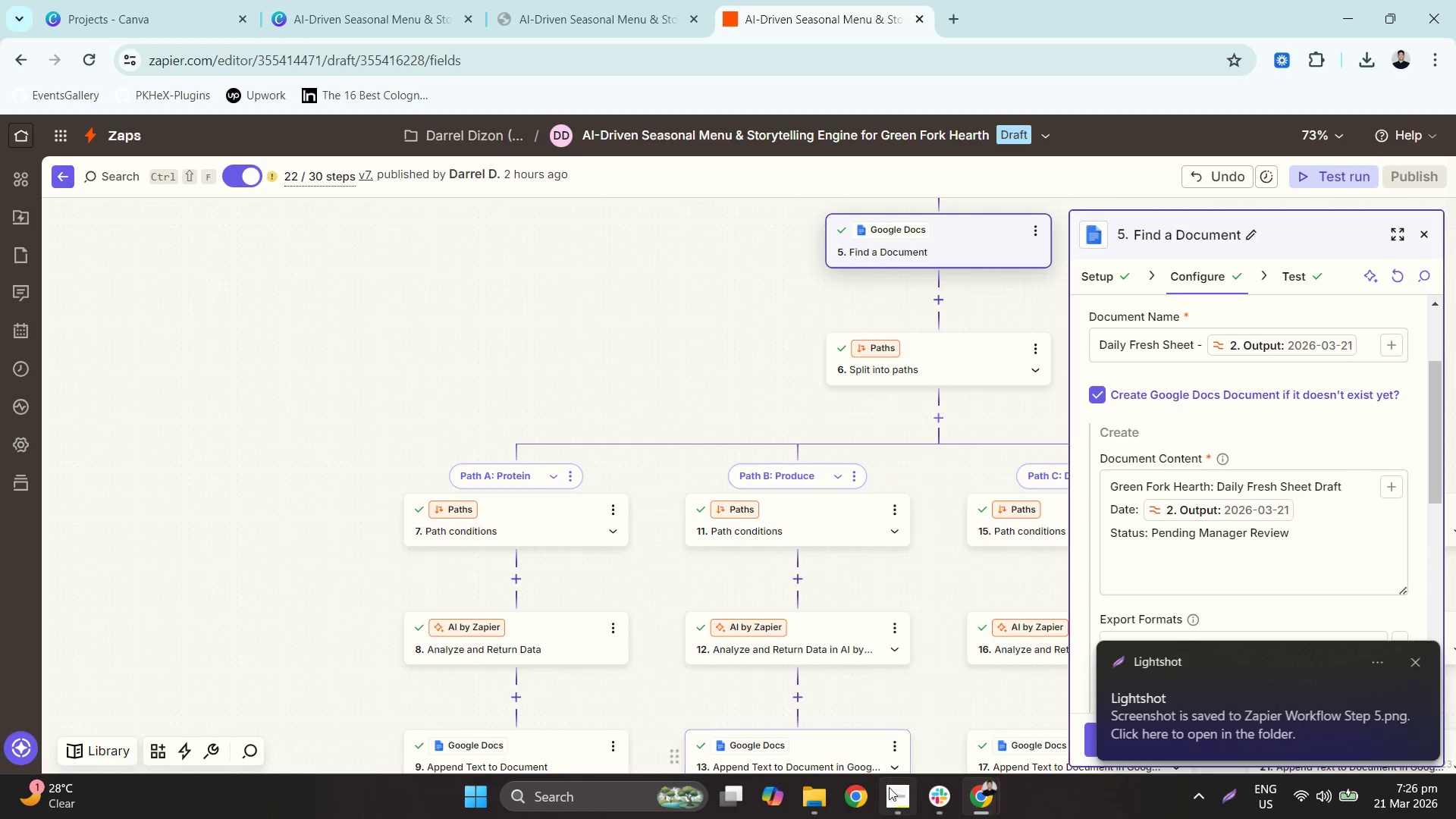 
left_click([895, 789])